 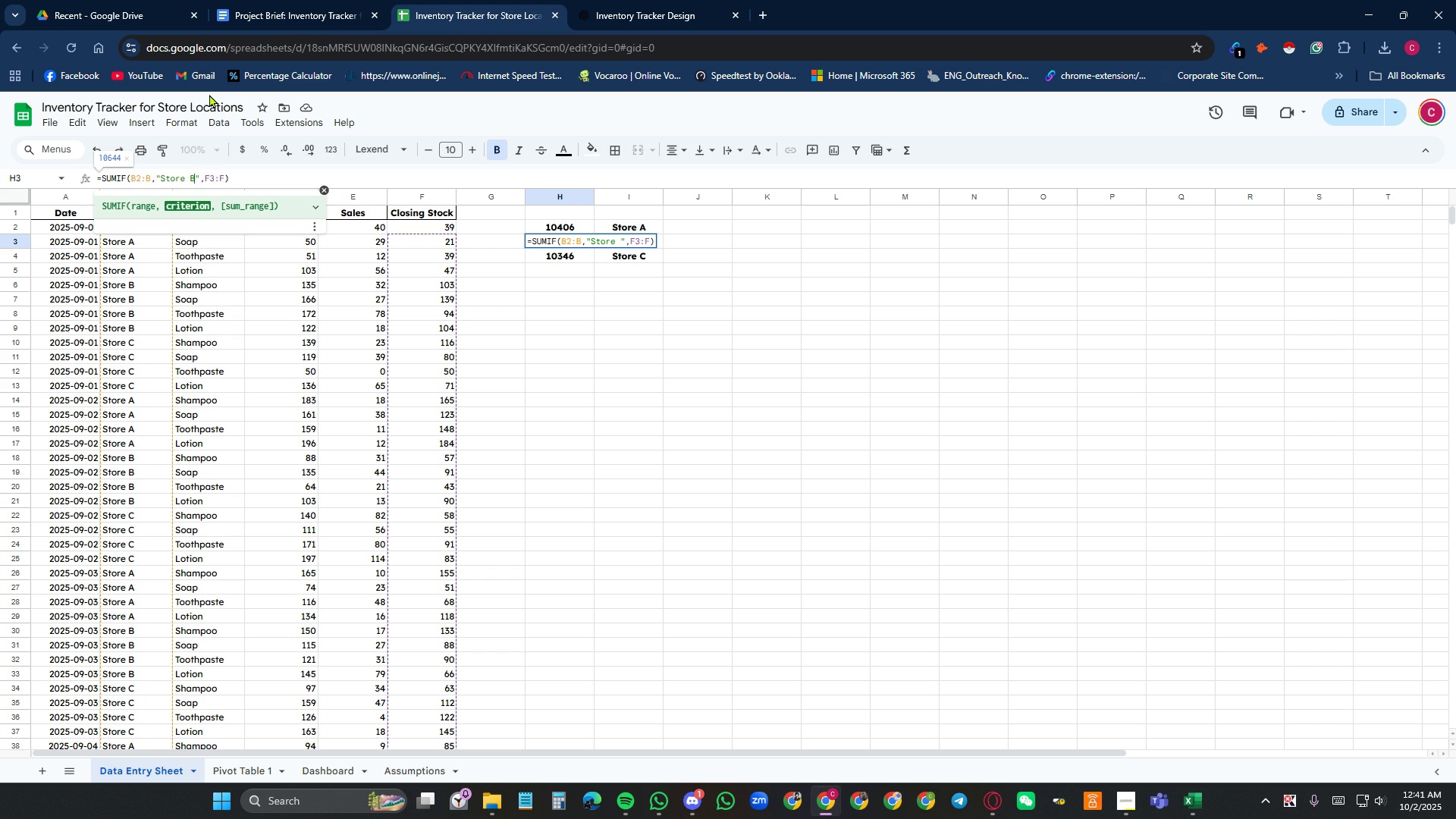 
key(ArrowRight)
 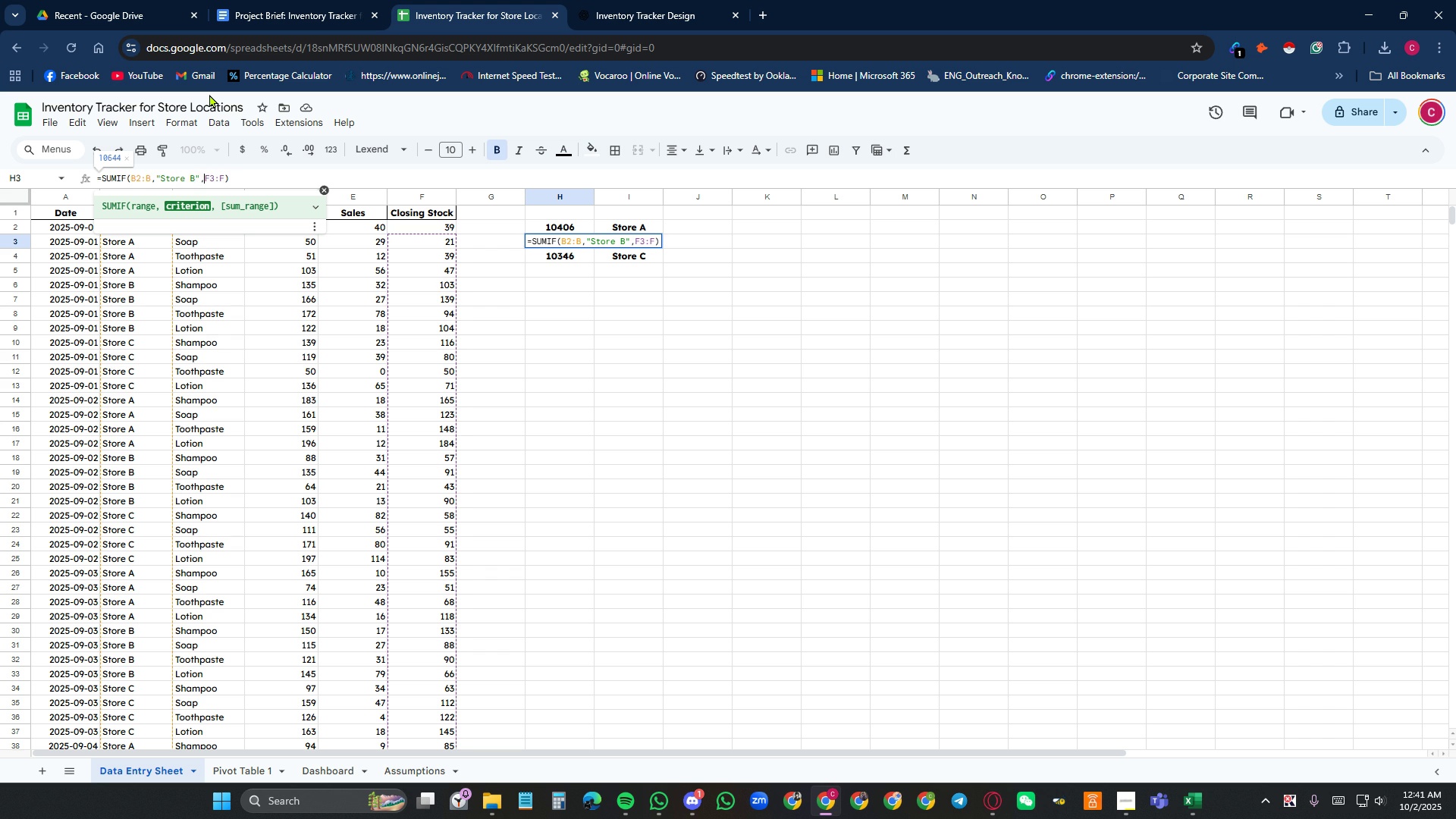 
key(ArrowRight)
 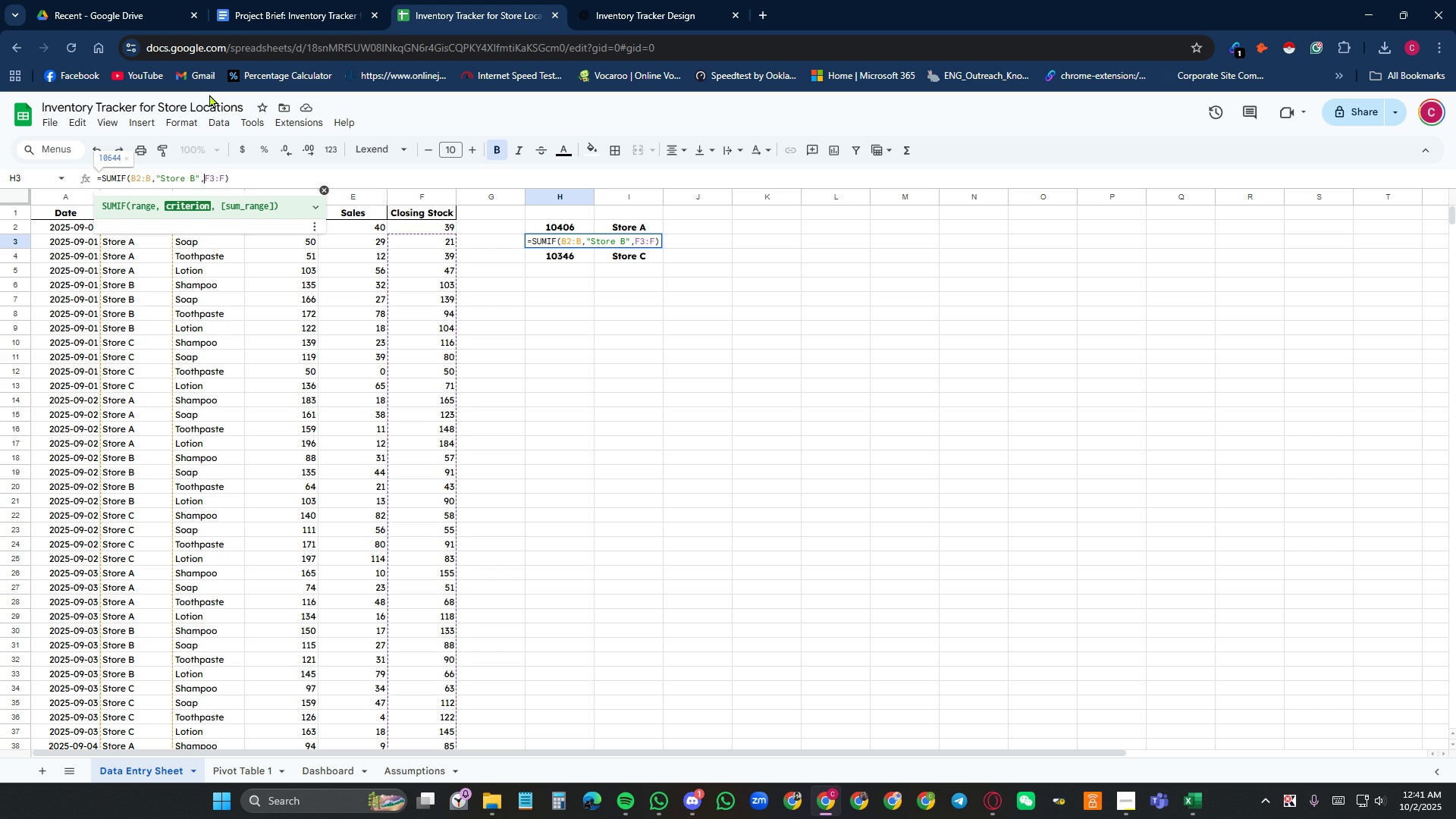 
key(ArrowRight)
 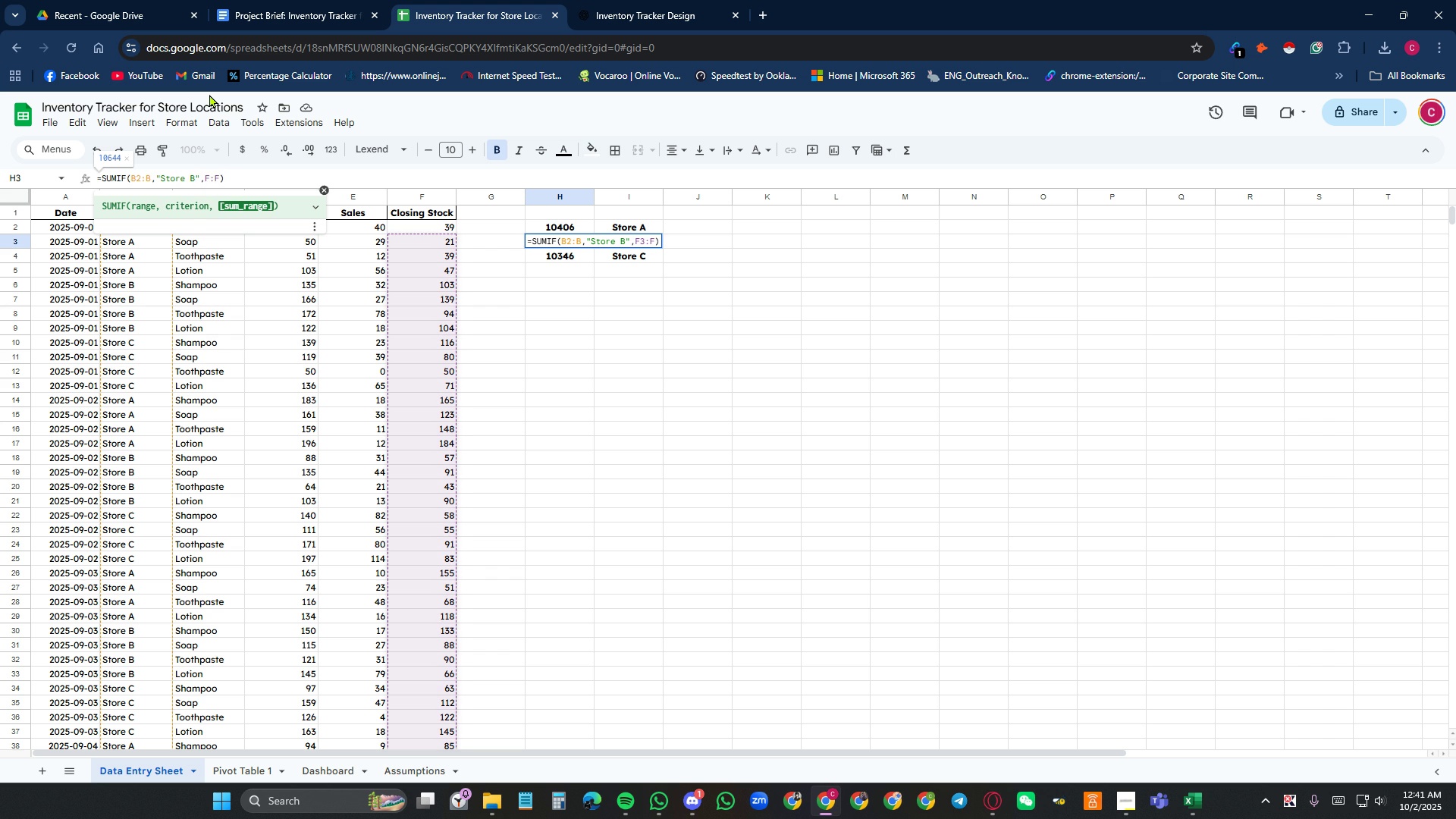 
key(Delete)
 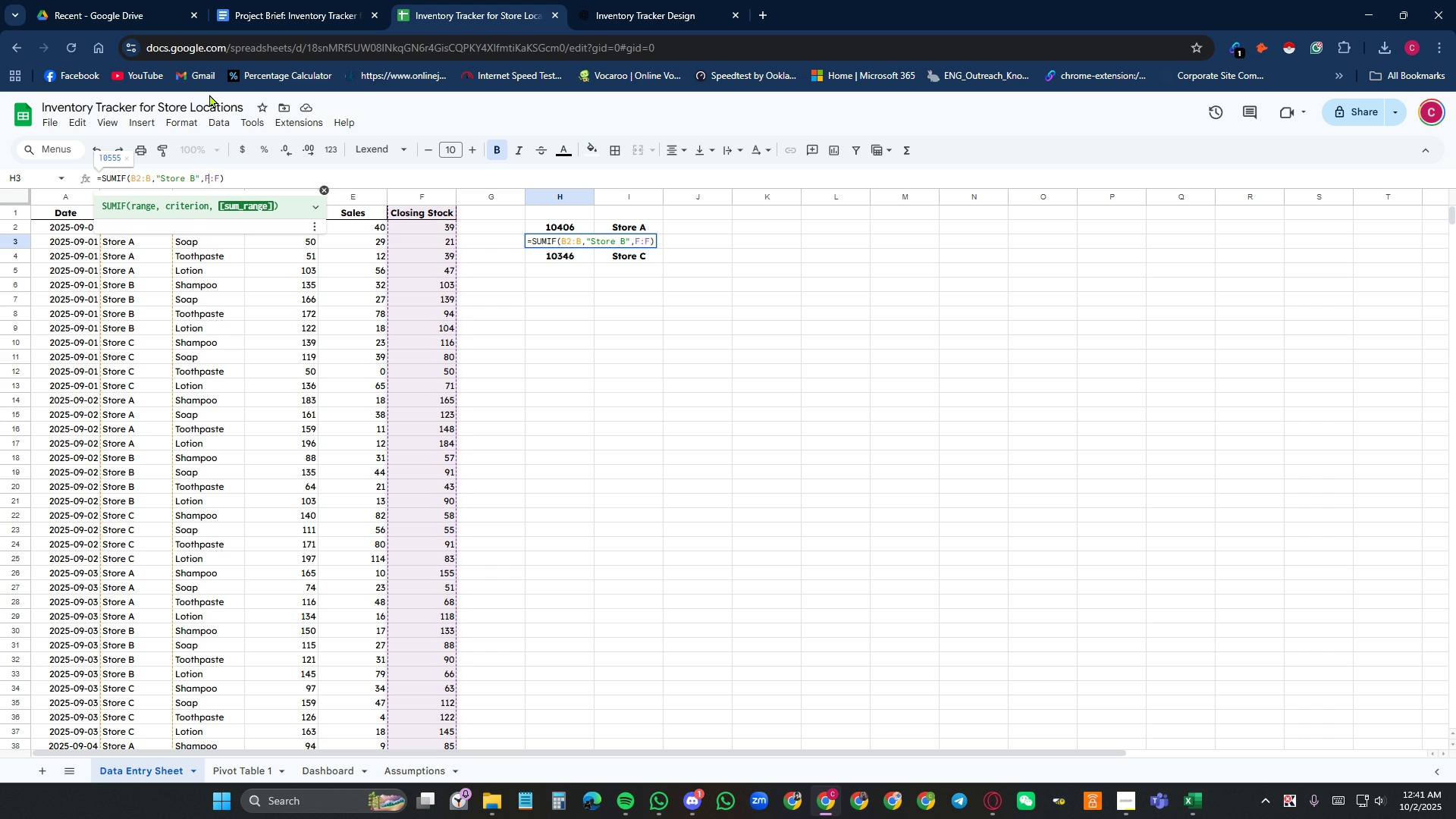 
key(Numpad2)
 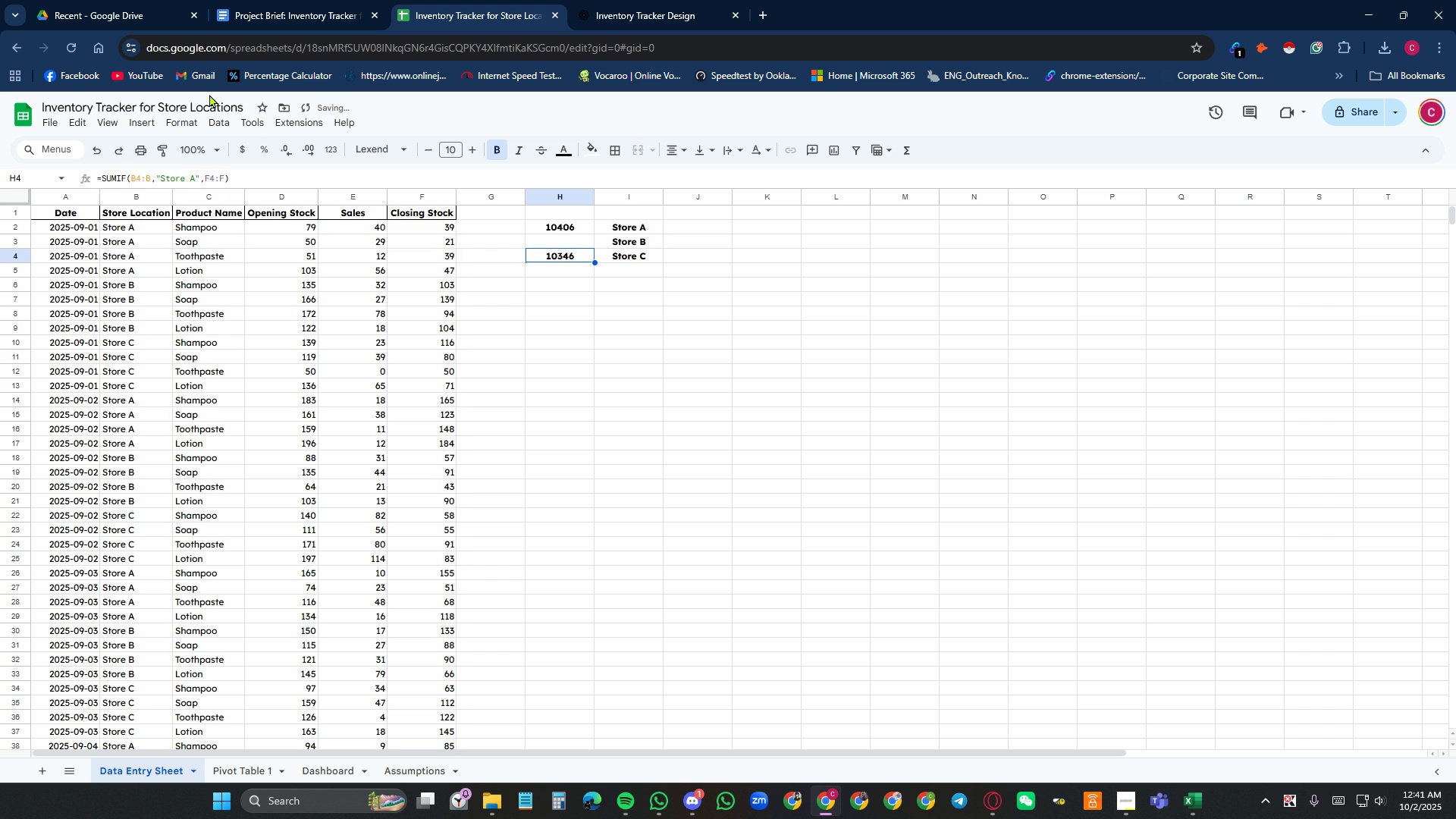 
key(NumpadEnter)
 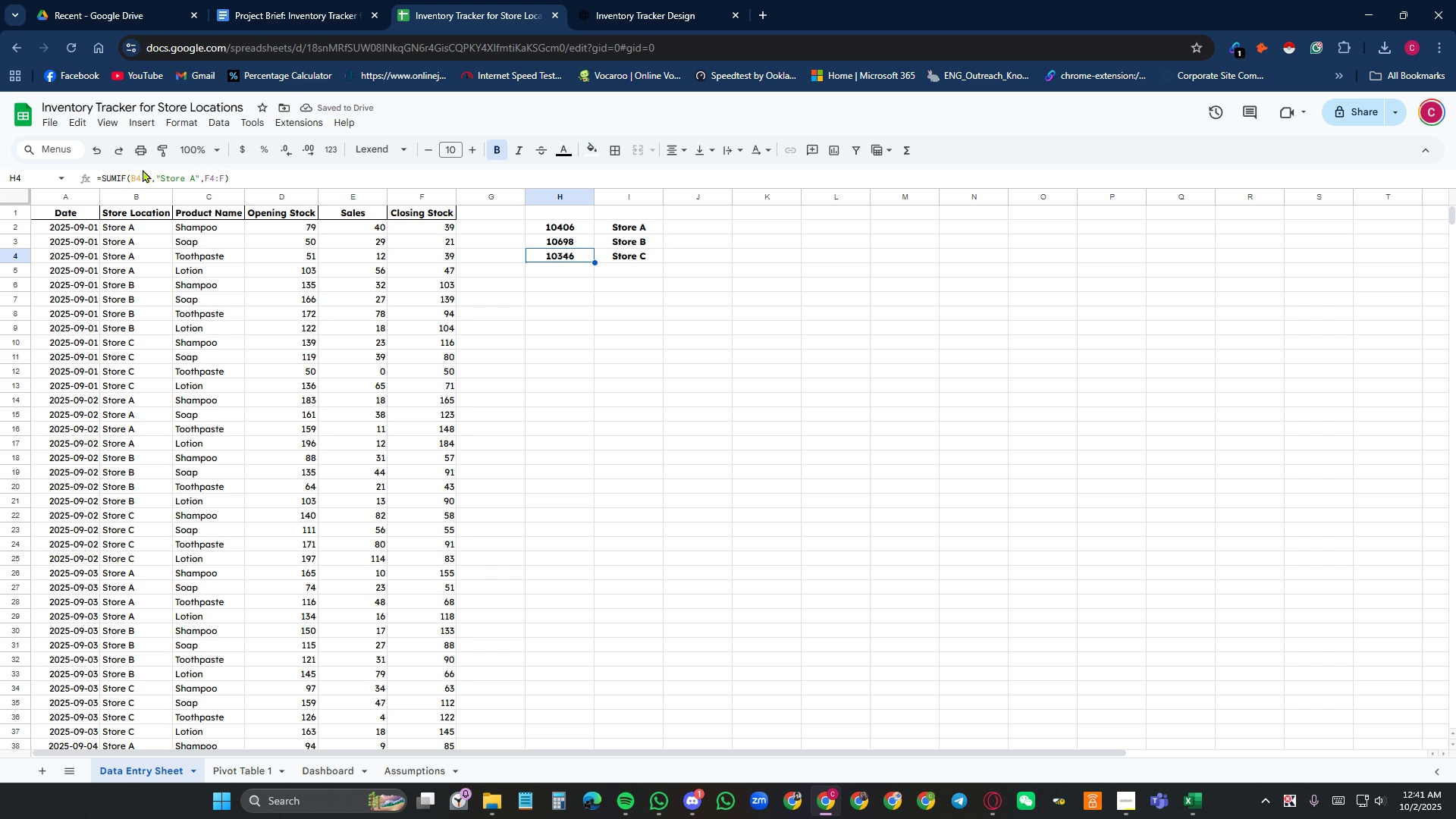 
left_click([138, 179])
 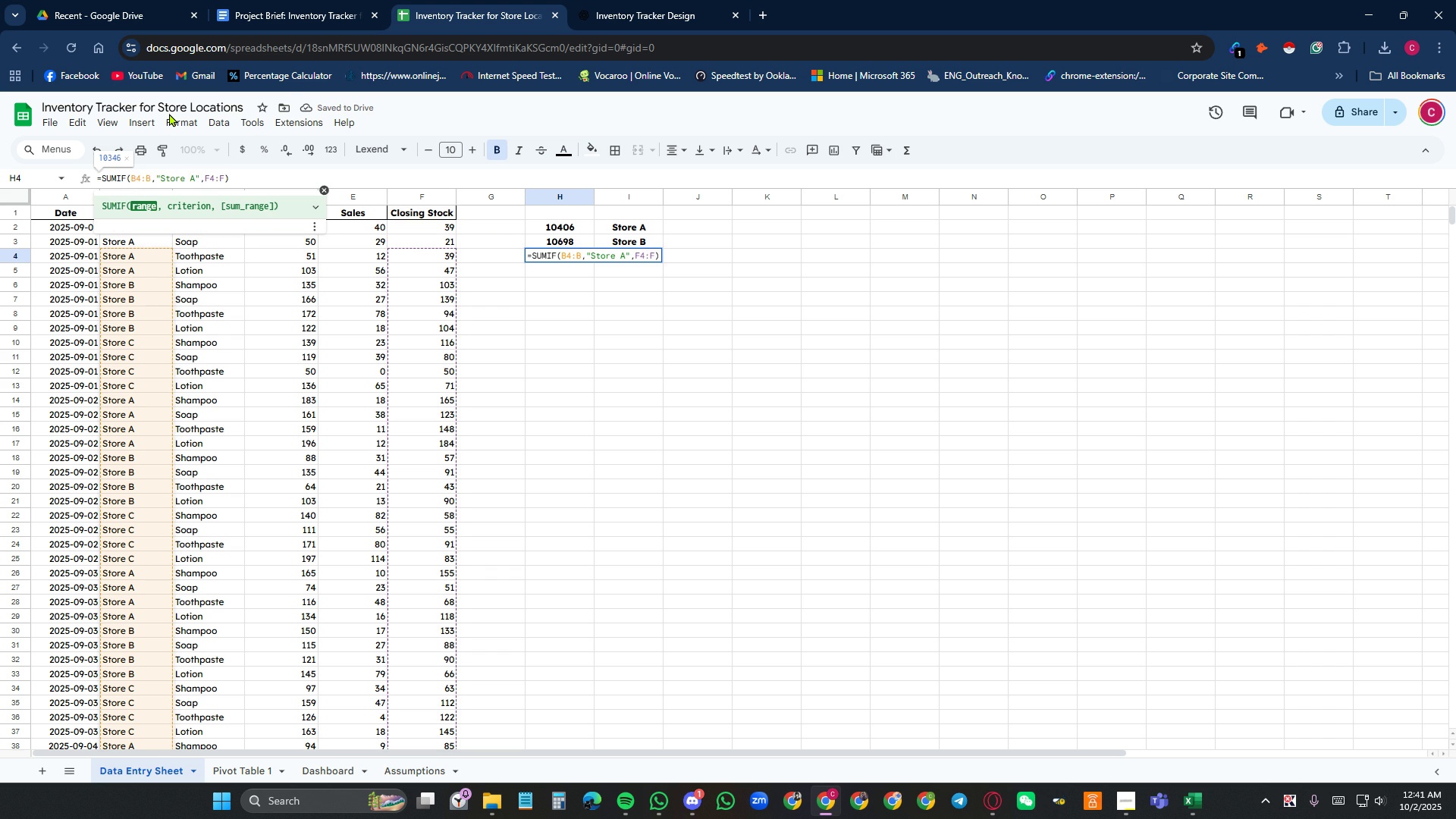 
key(Delete)
 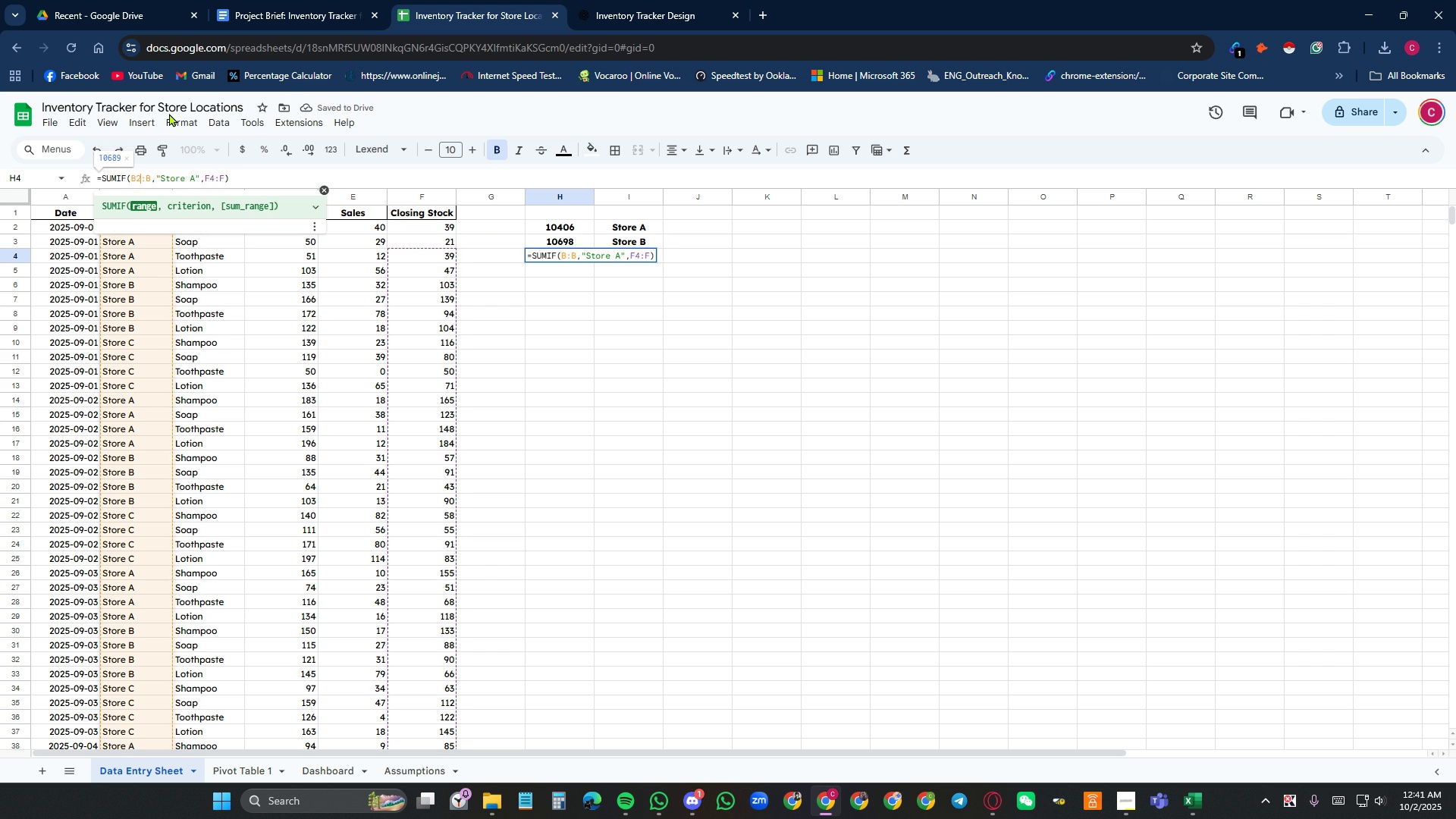 
key(Numpad2)
 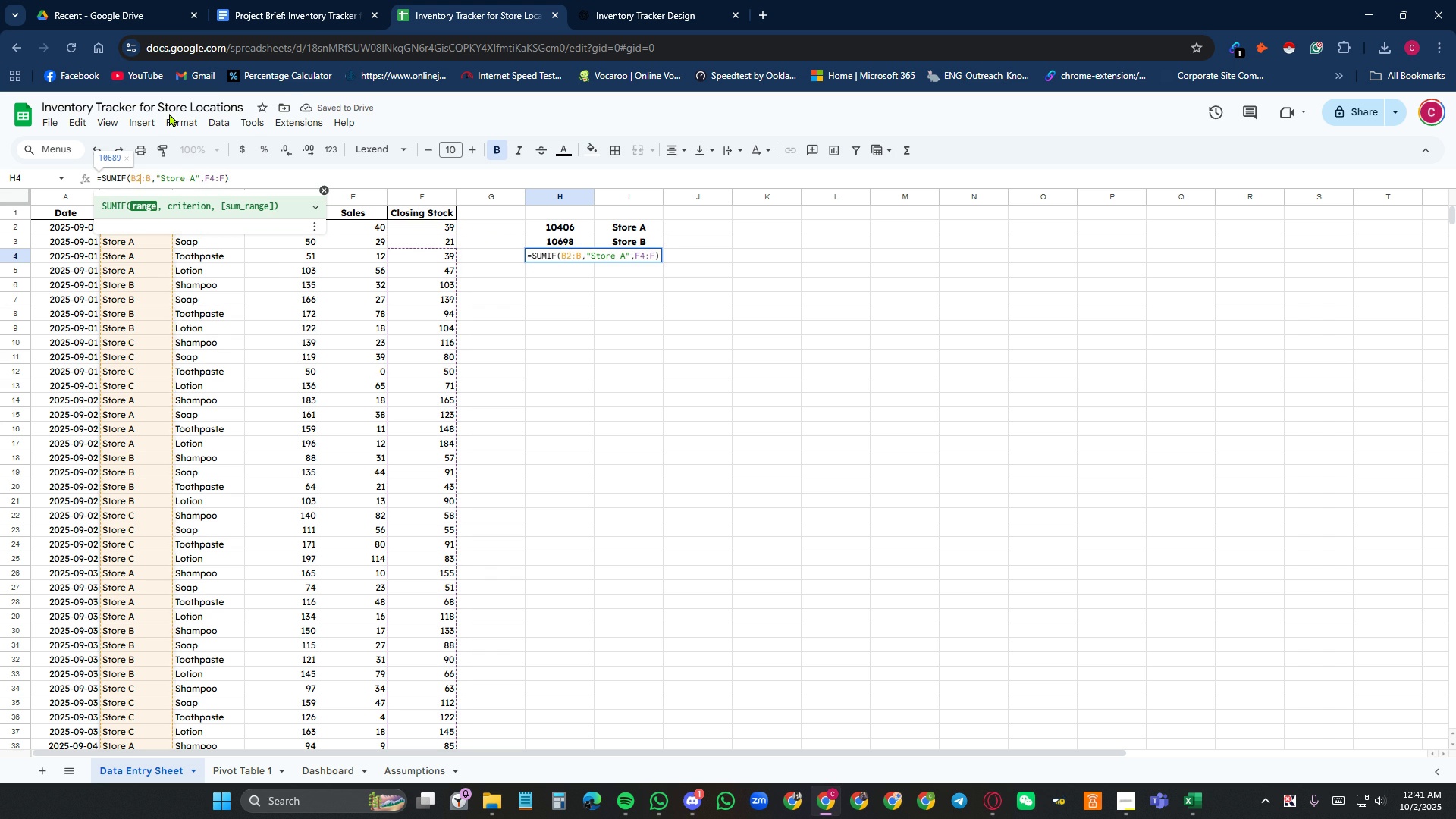 
key(ArrowRight)
 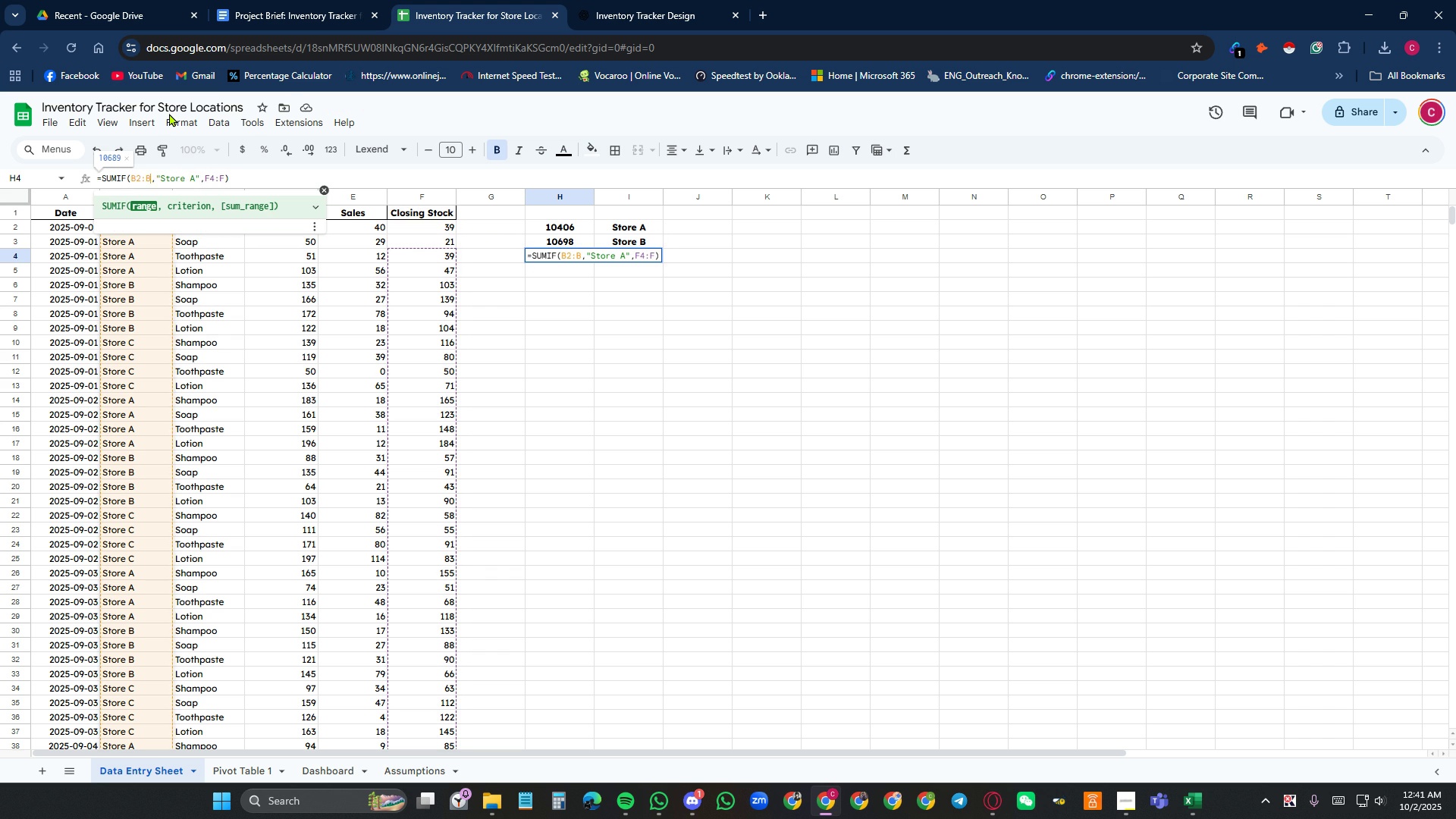 
key(ArrowRight)
 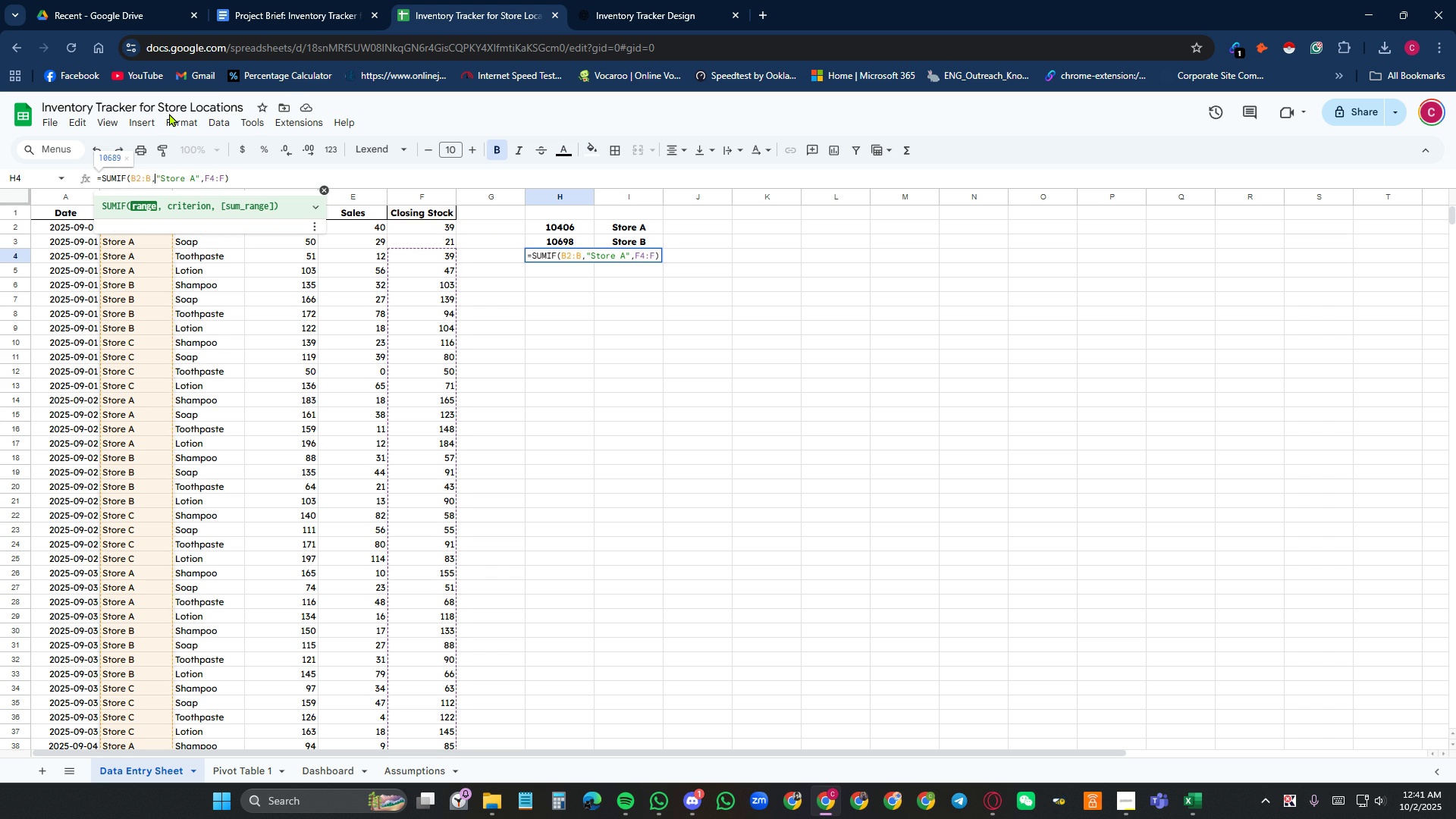 
key(ArrowRight)
 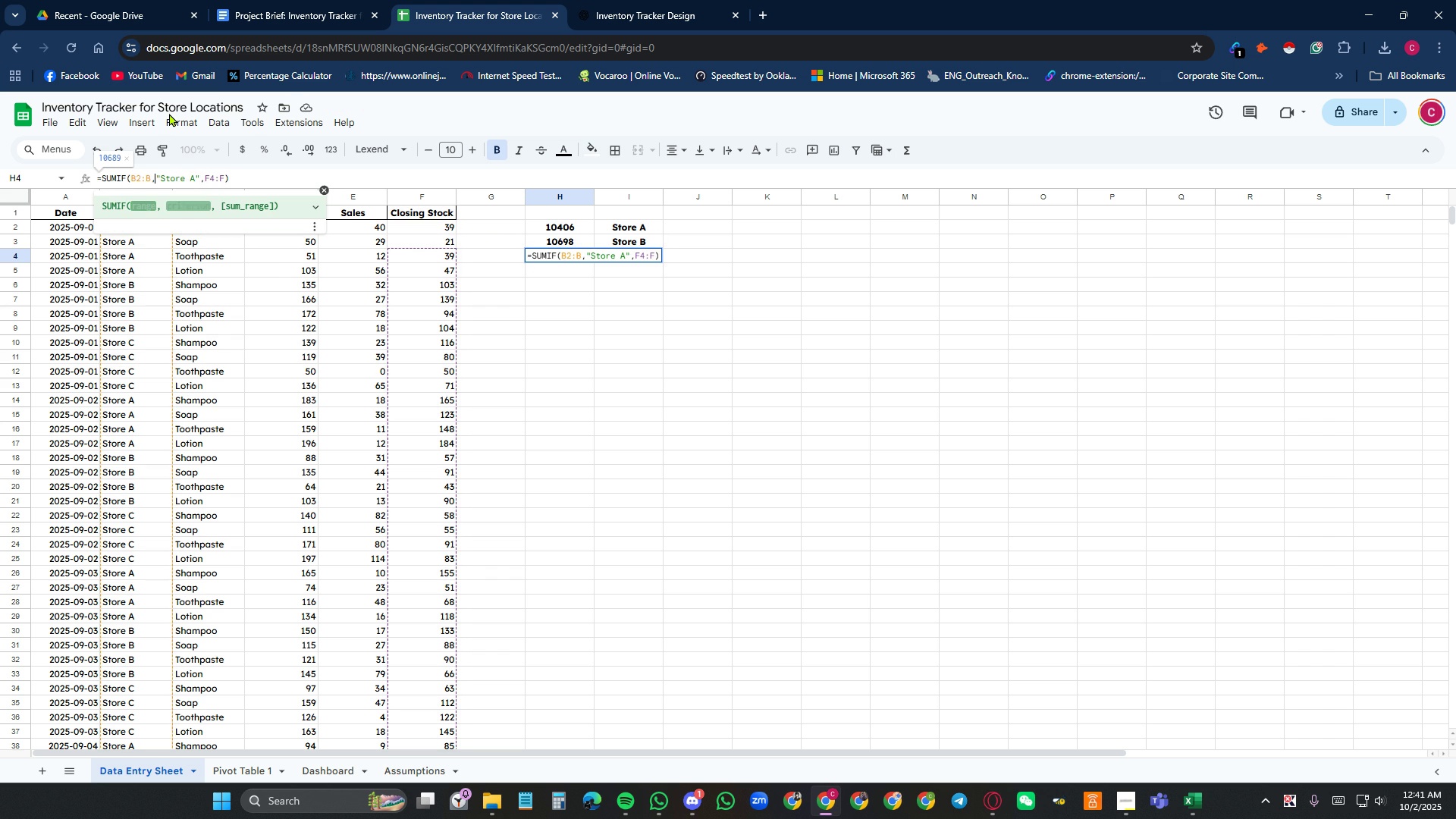 
key(ArrowRight)
 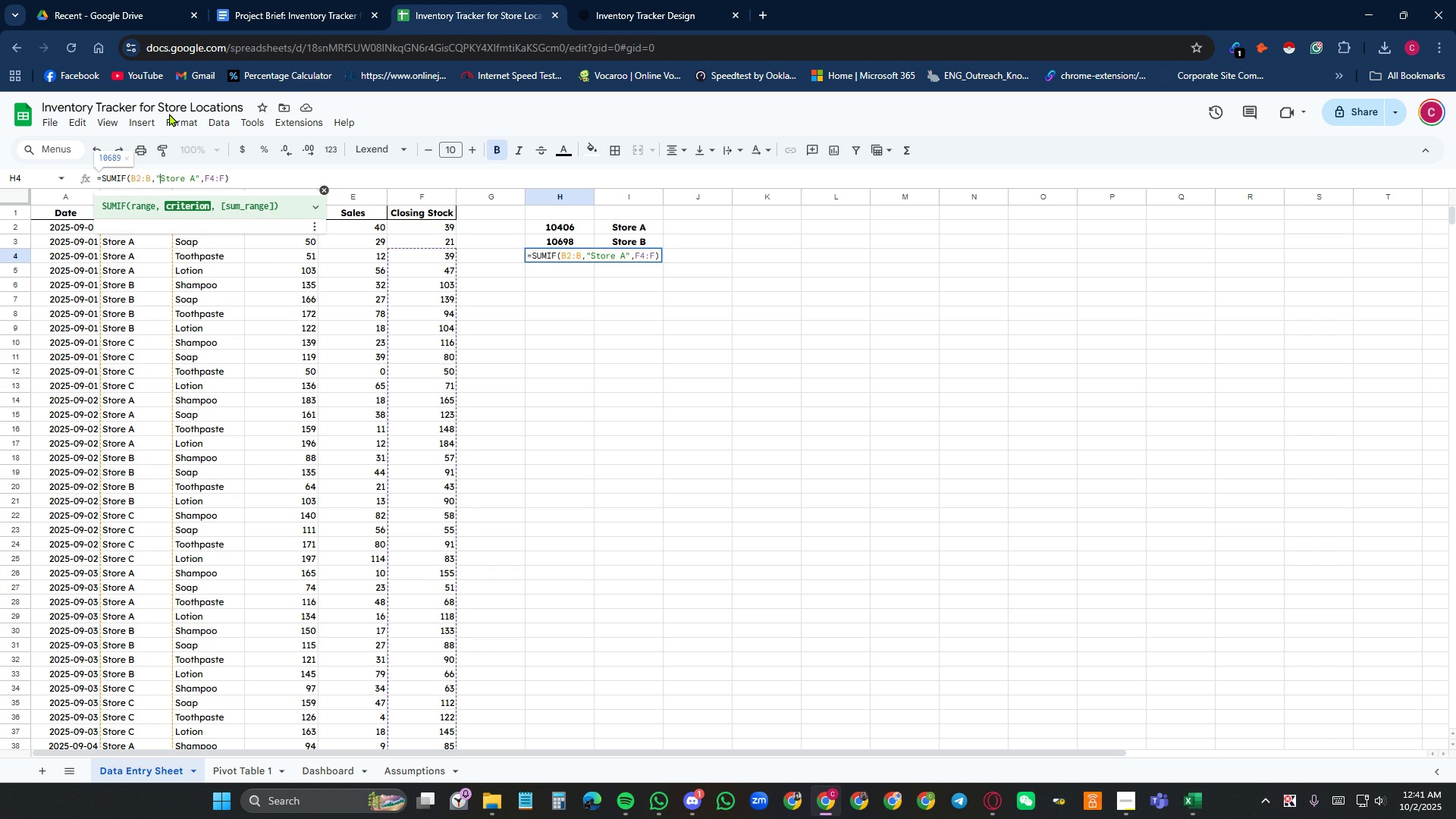 
key(ArrowRight)
 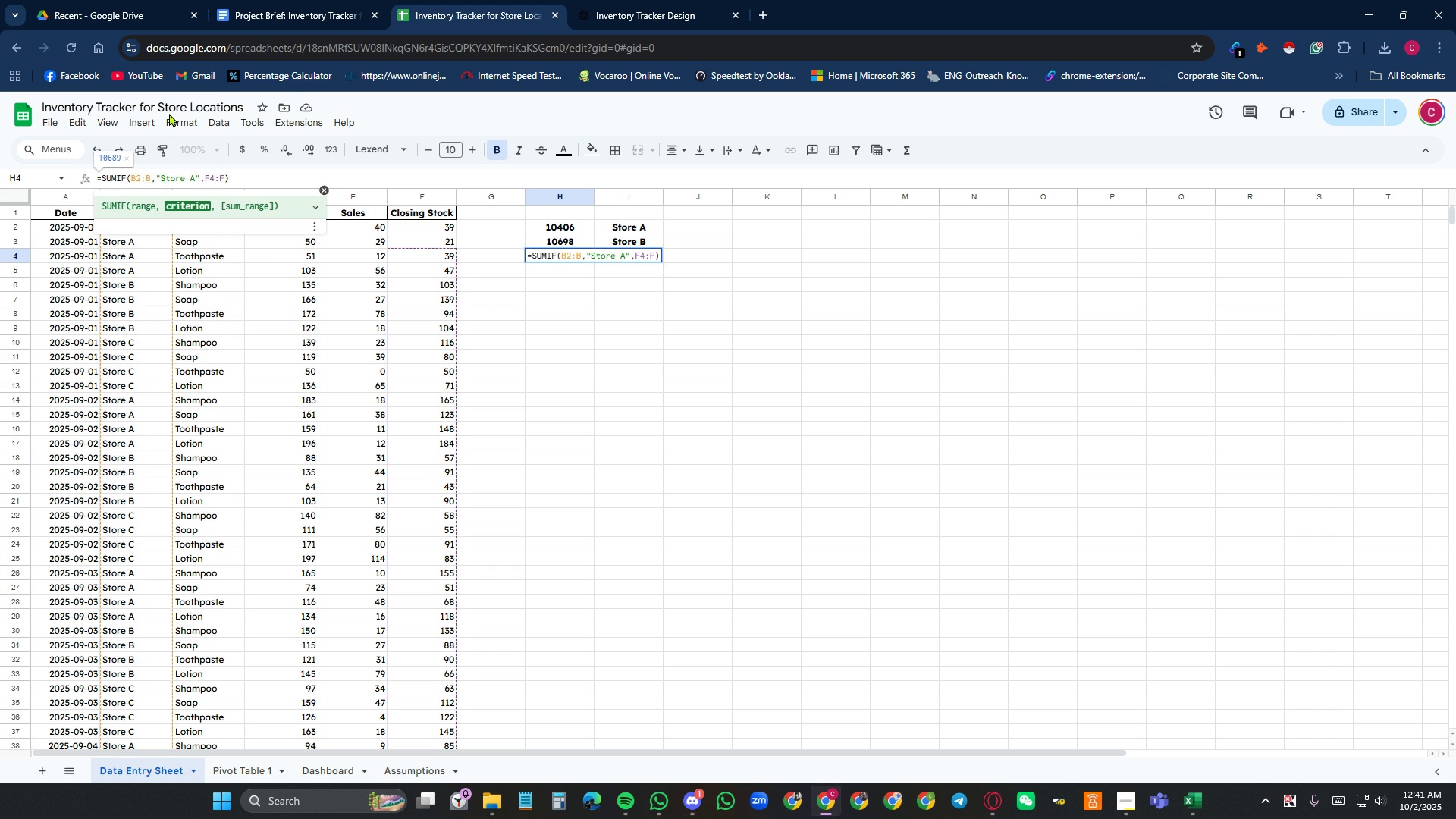 
key(ArrowRight)
 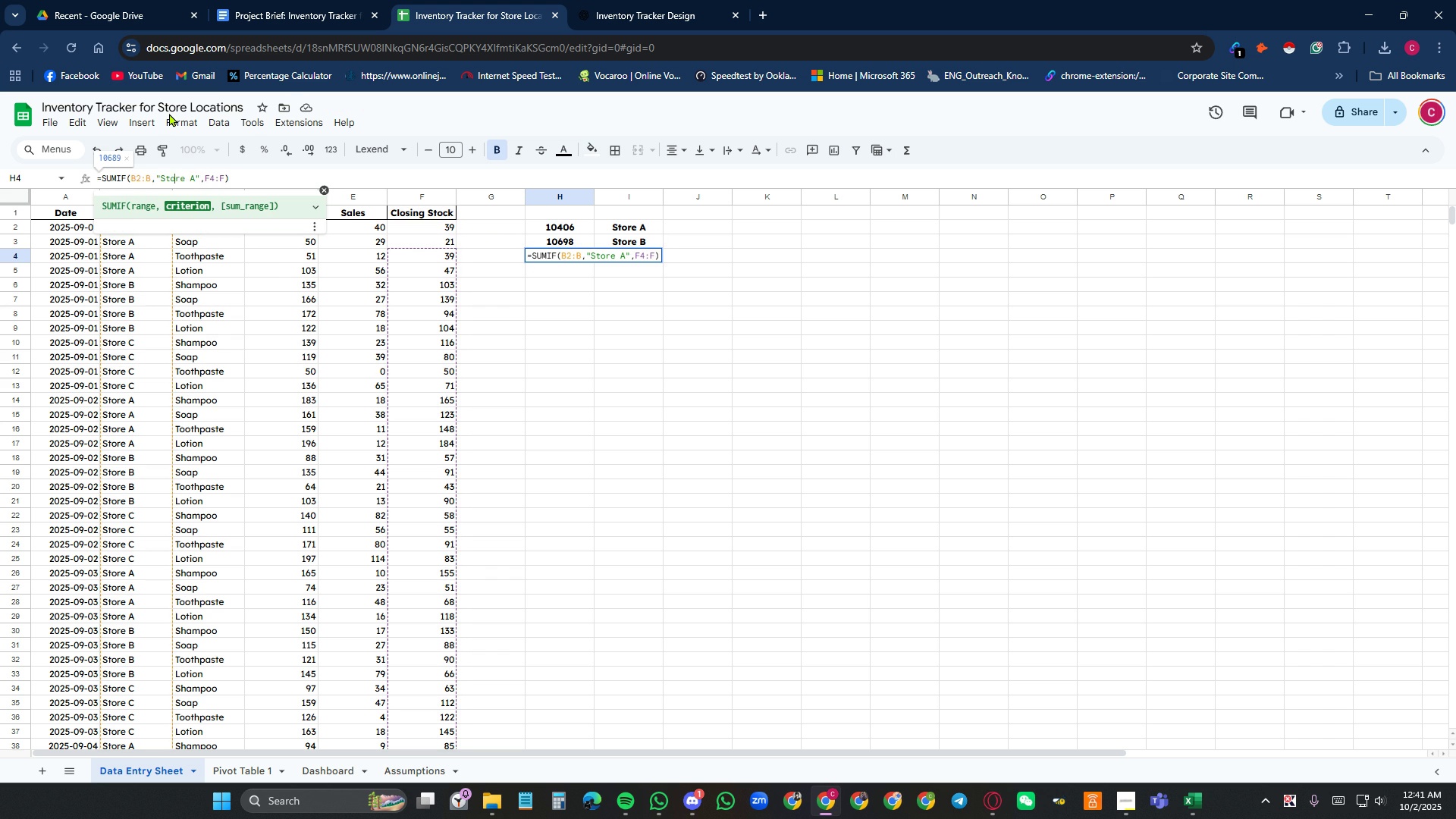 
key(ArrowRight)
 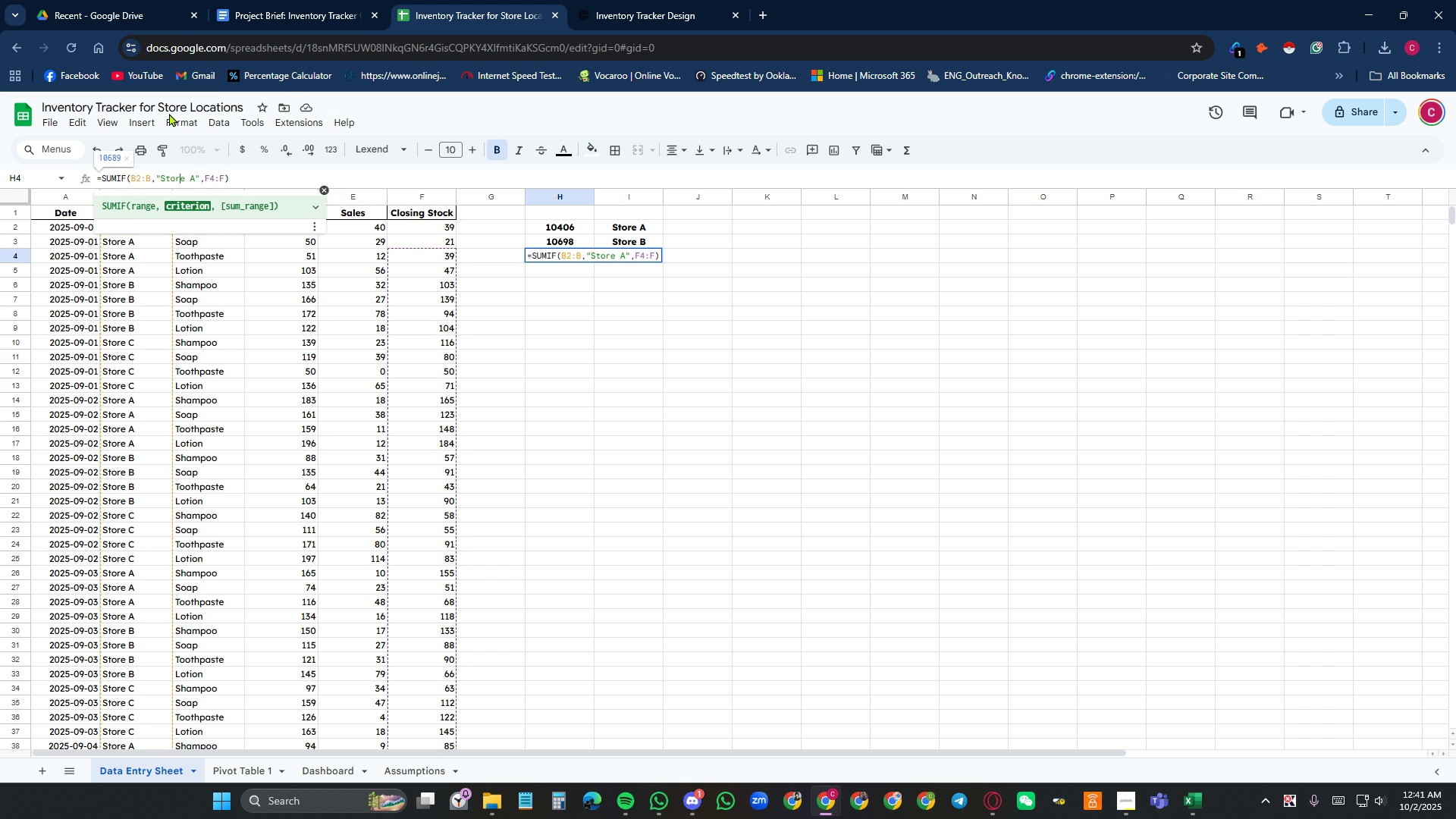 
key(ArrowRight)
 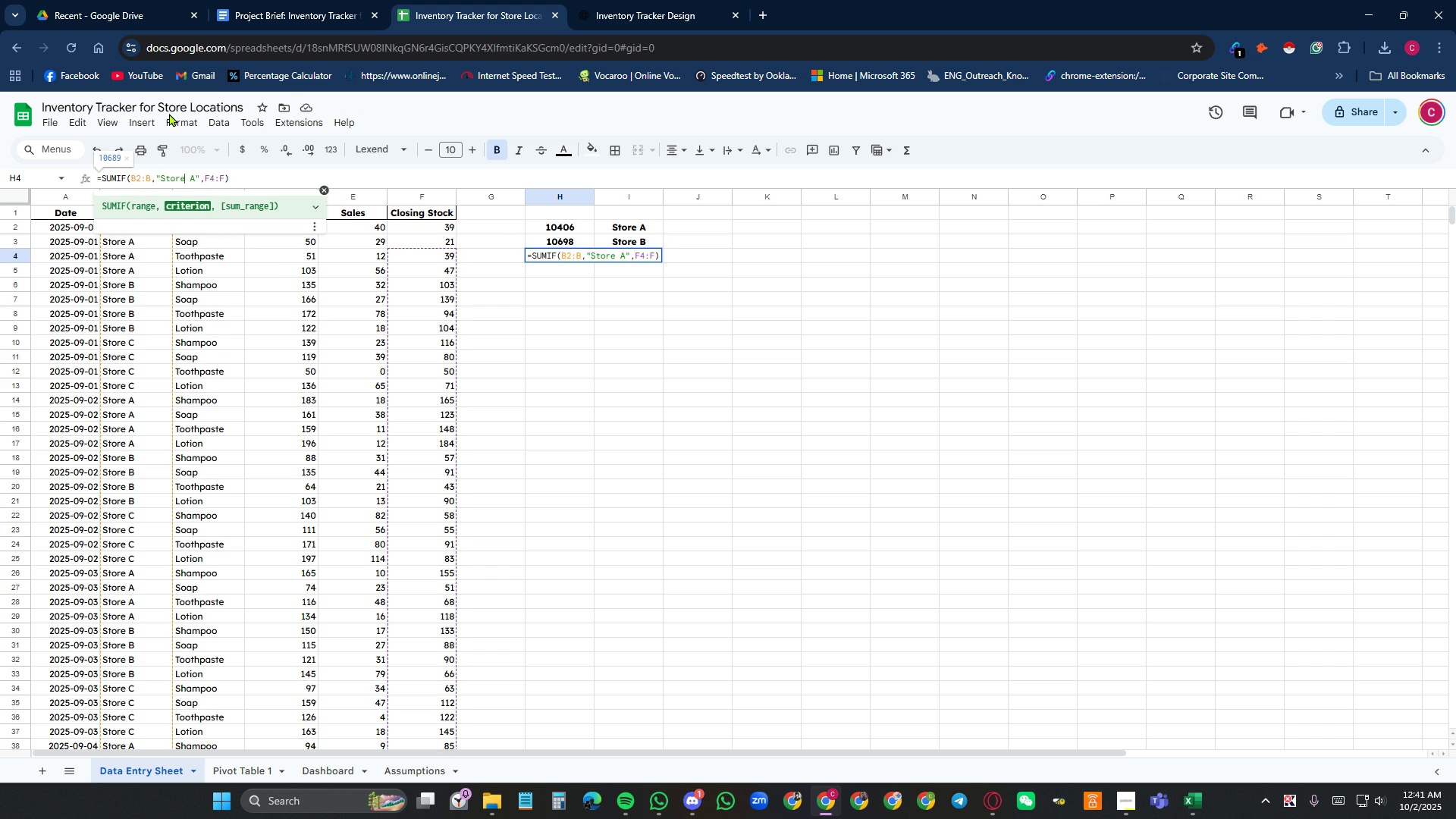 
key(ArrowRight)
 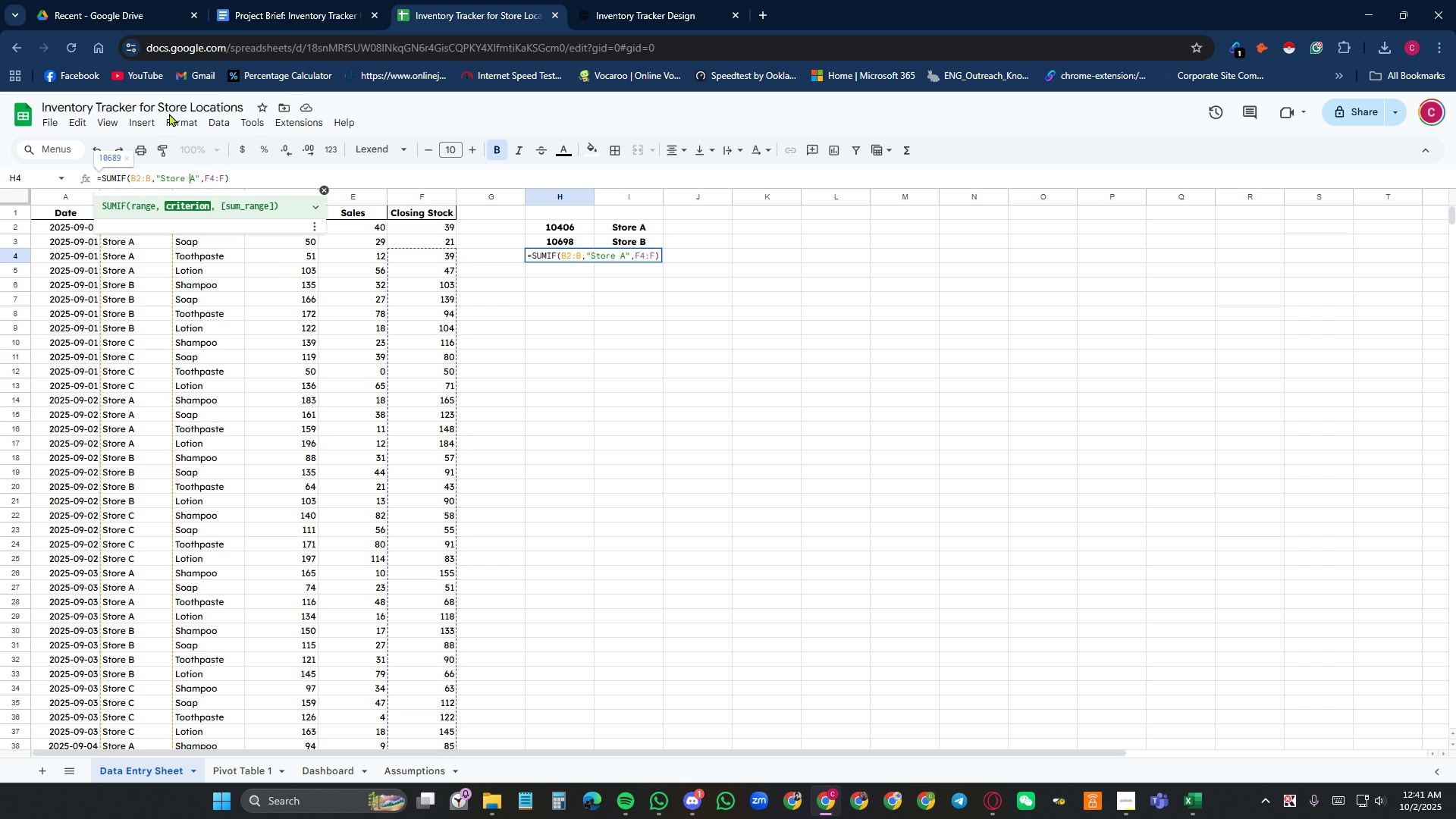 
key(ArrowRight)
 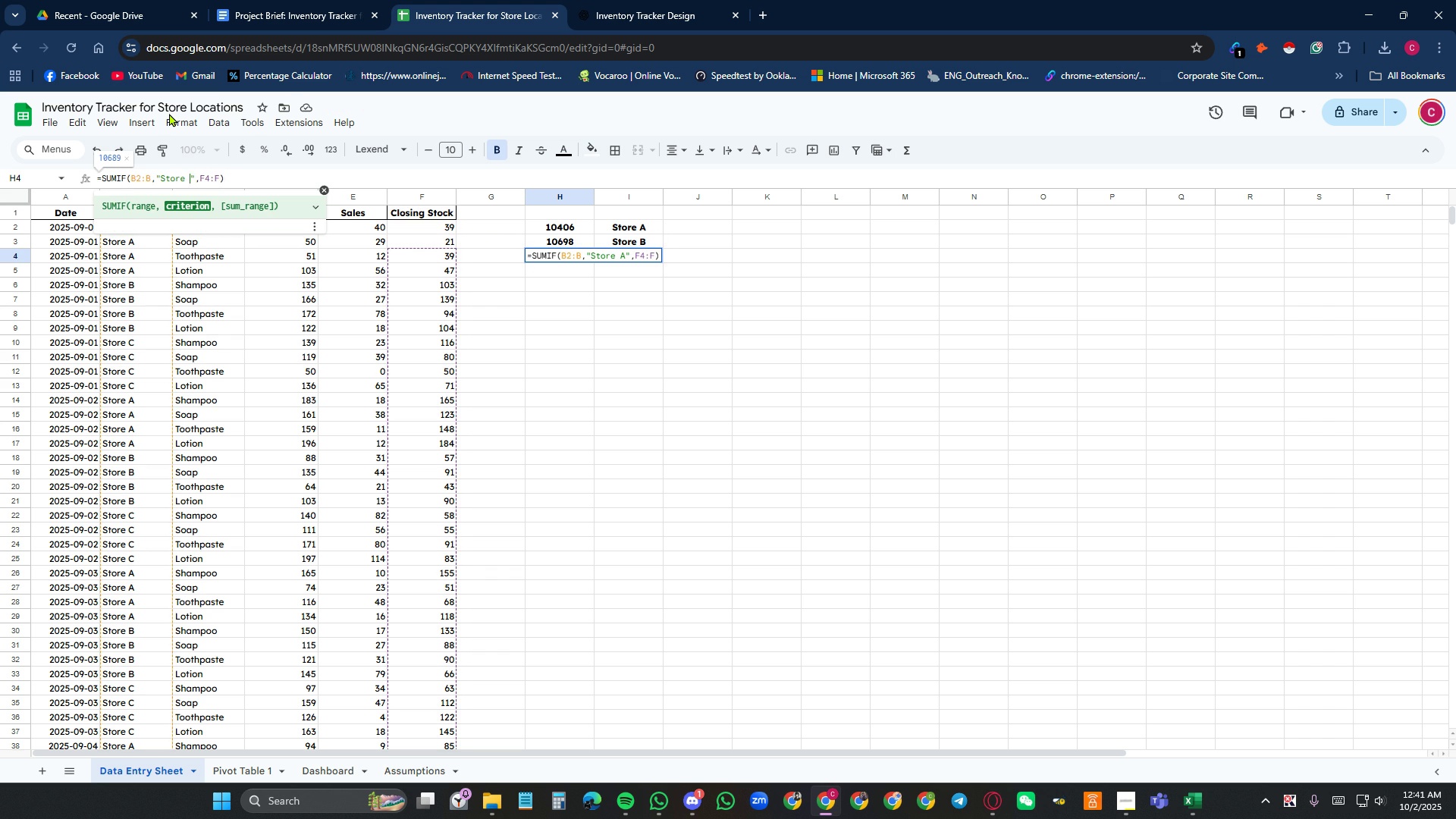 
key(Delete)